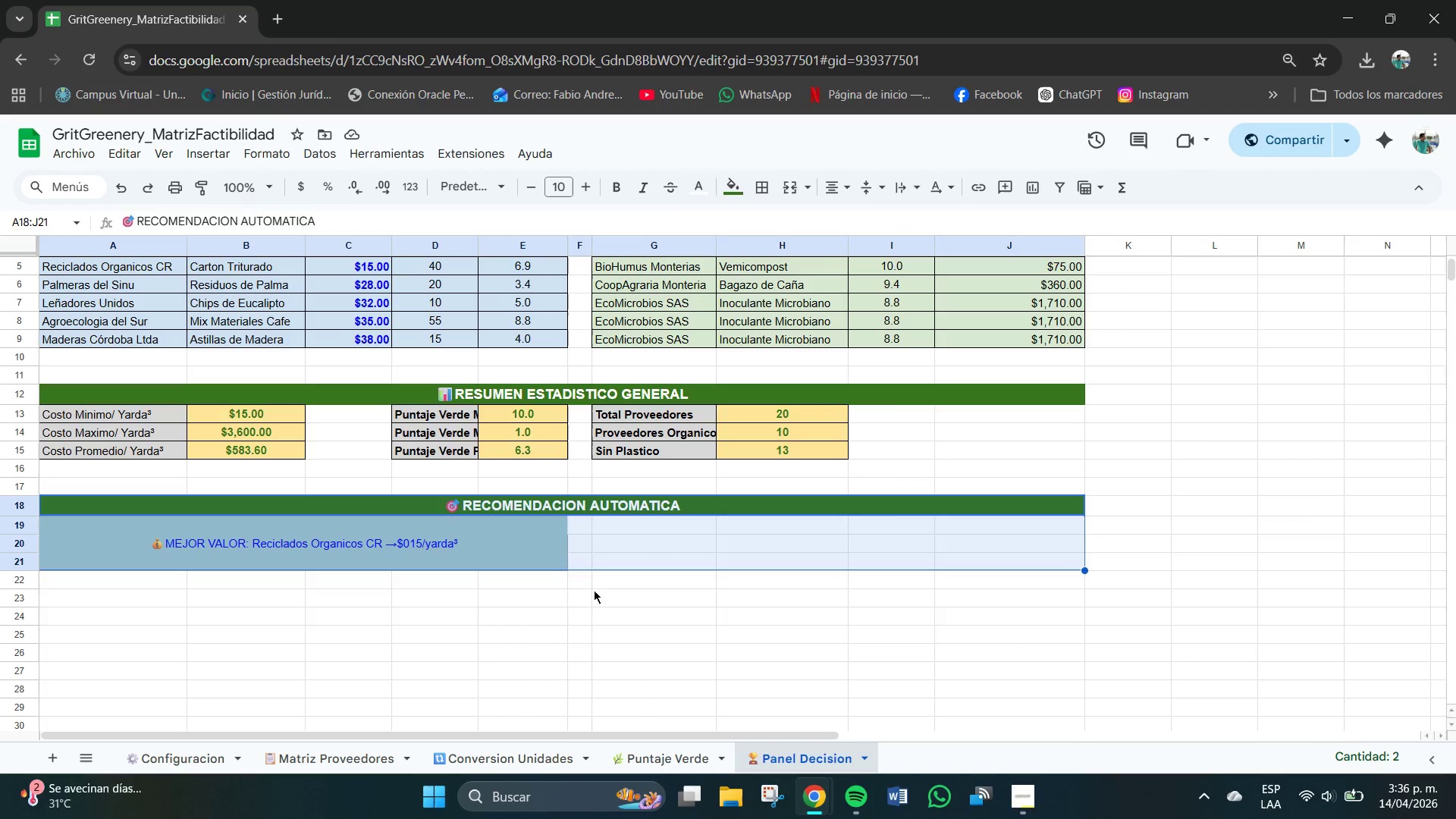 
left_click([594, 591])
 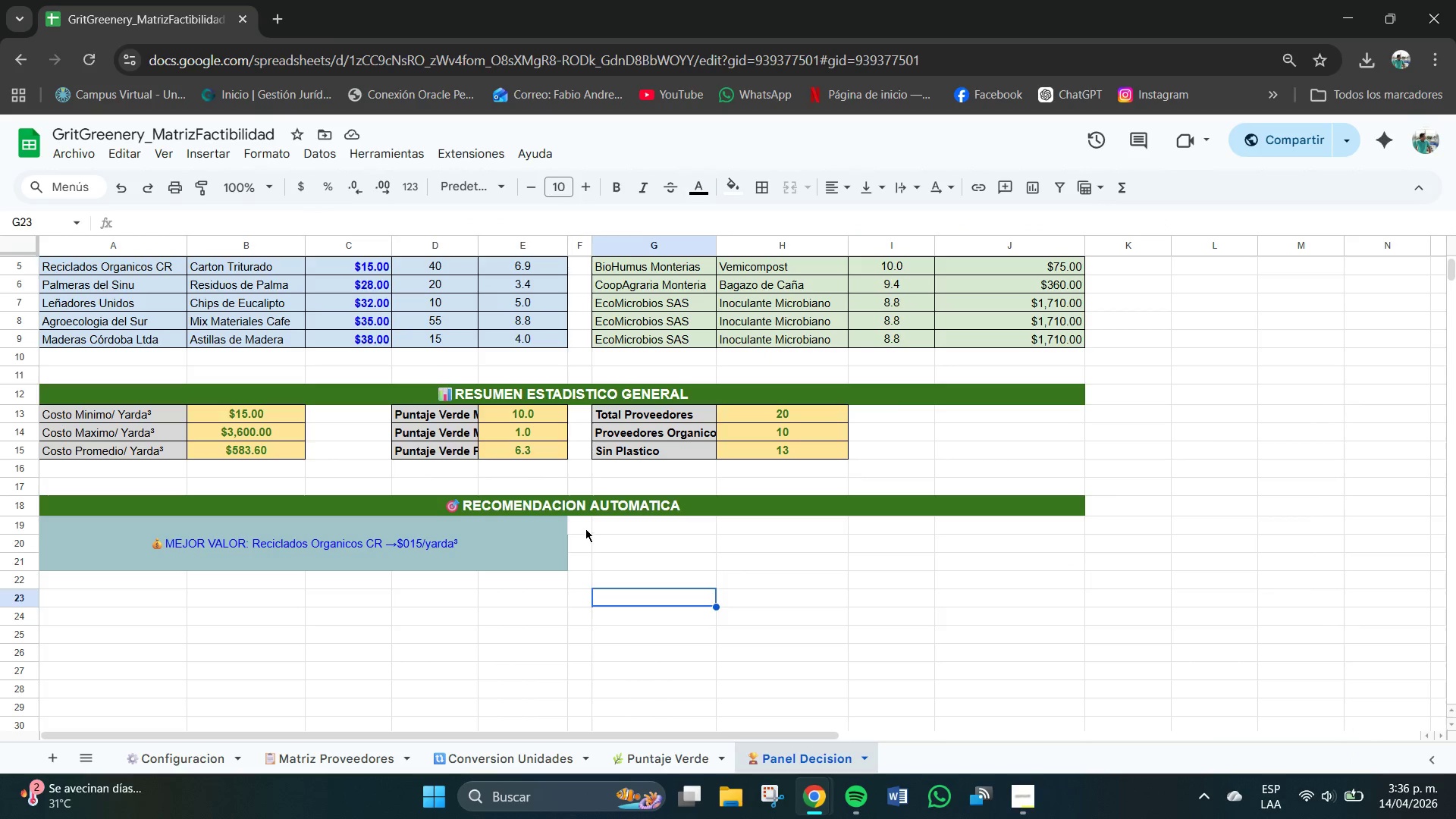 
left_click_drag(start_coordinate=[585, 529], to_coordinate=[1018, 564])
 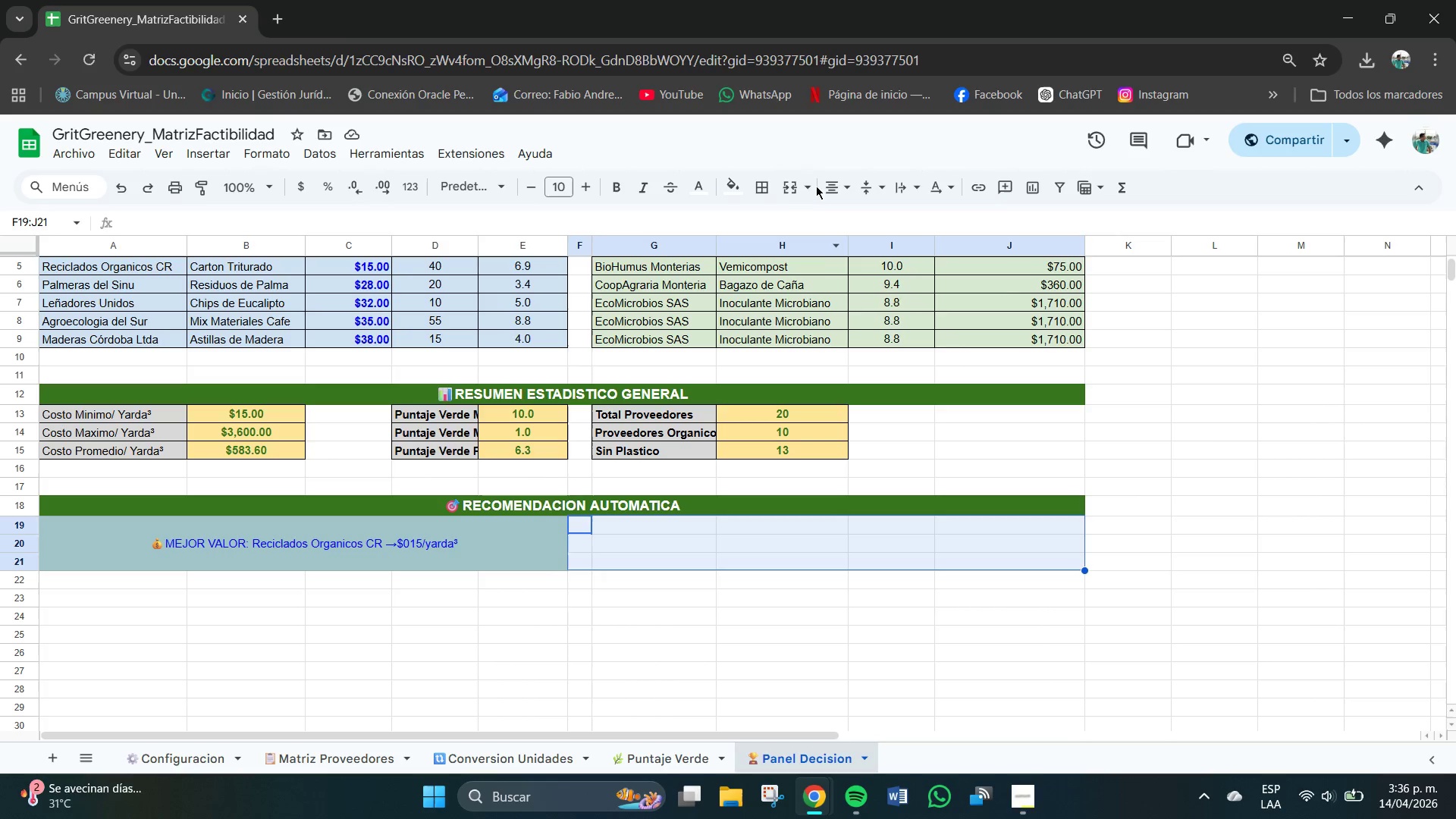 
left_click([802, 186])
 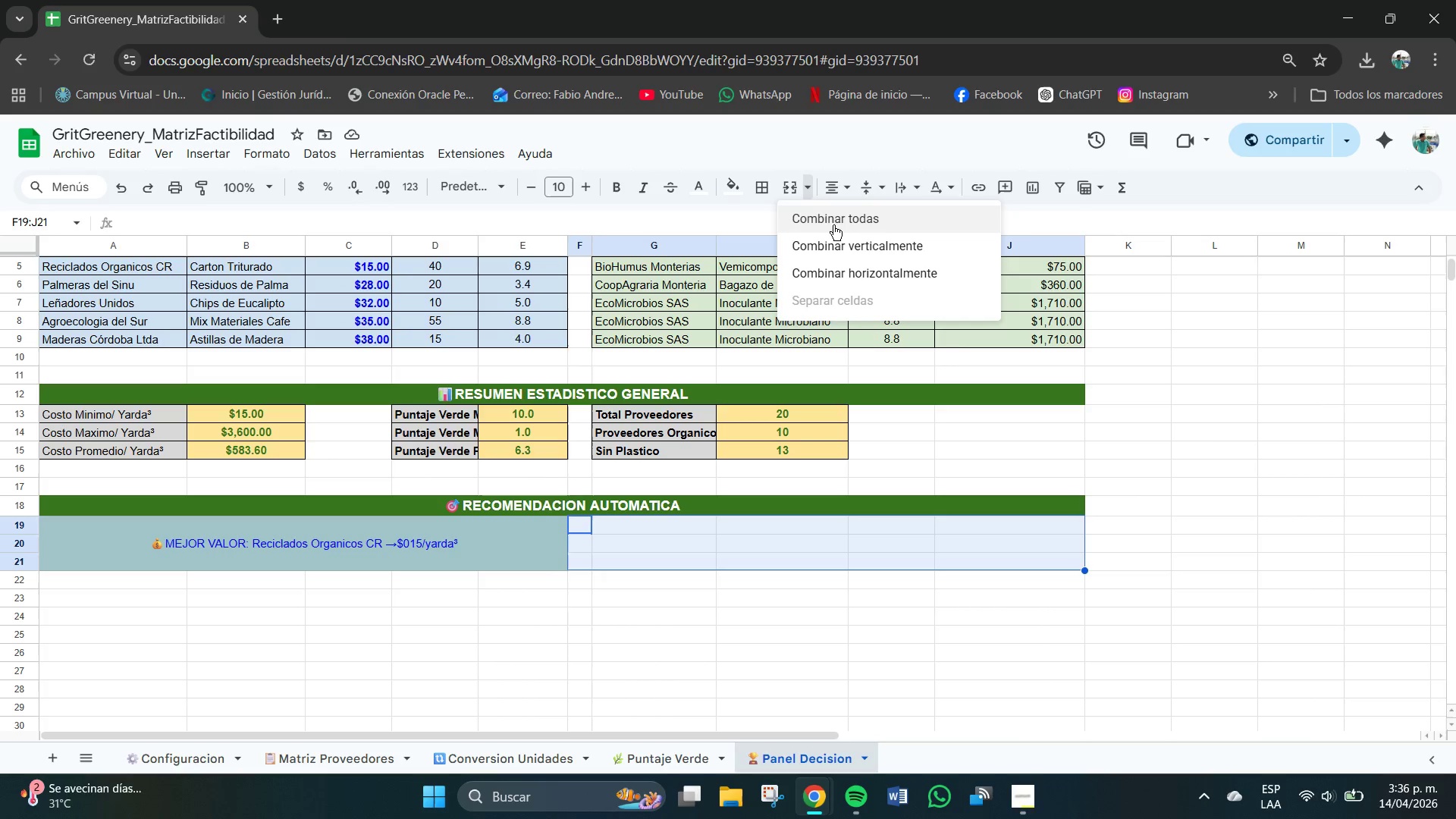 
left_click([833, 223])
 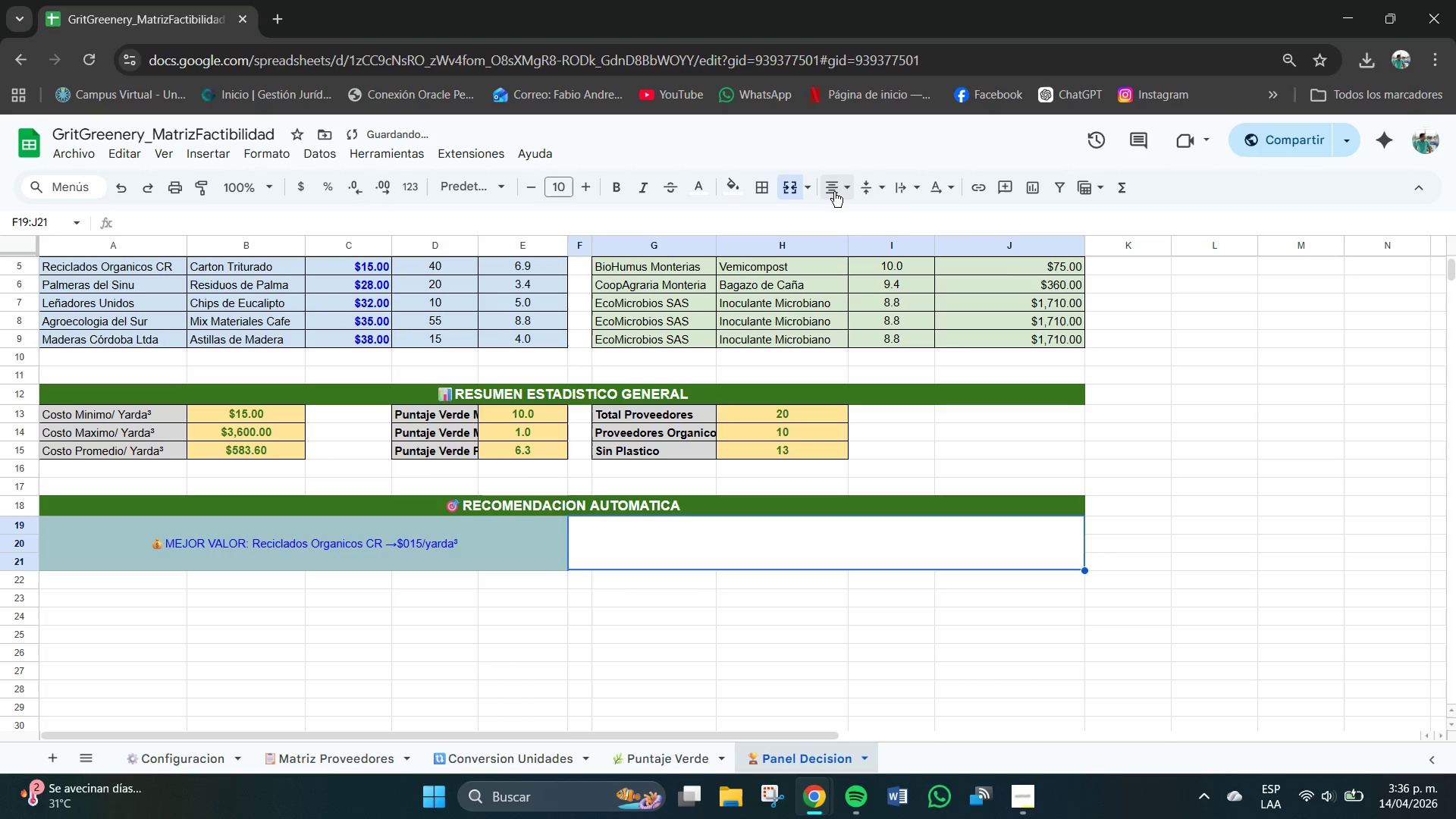 
left_click([834, 190])
 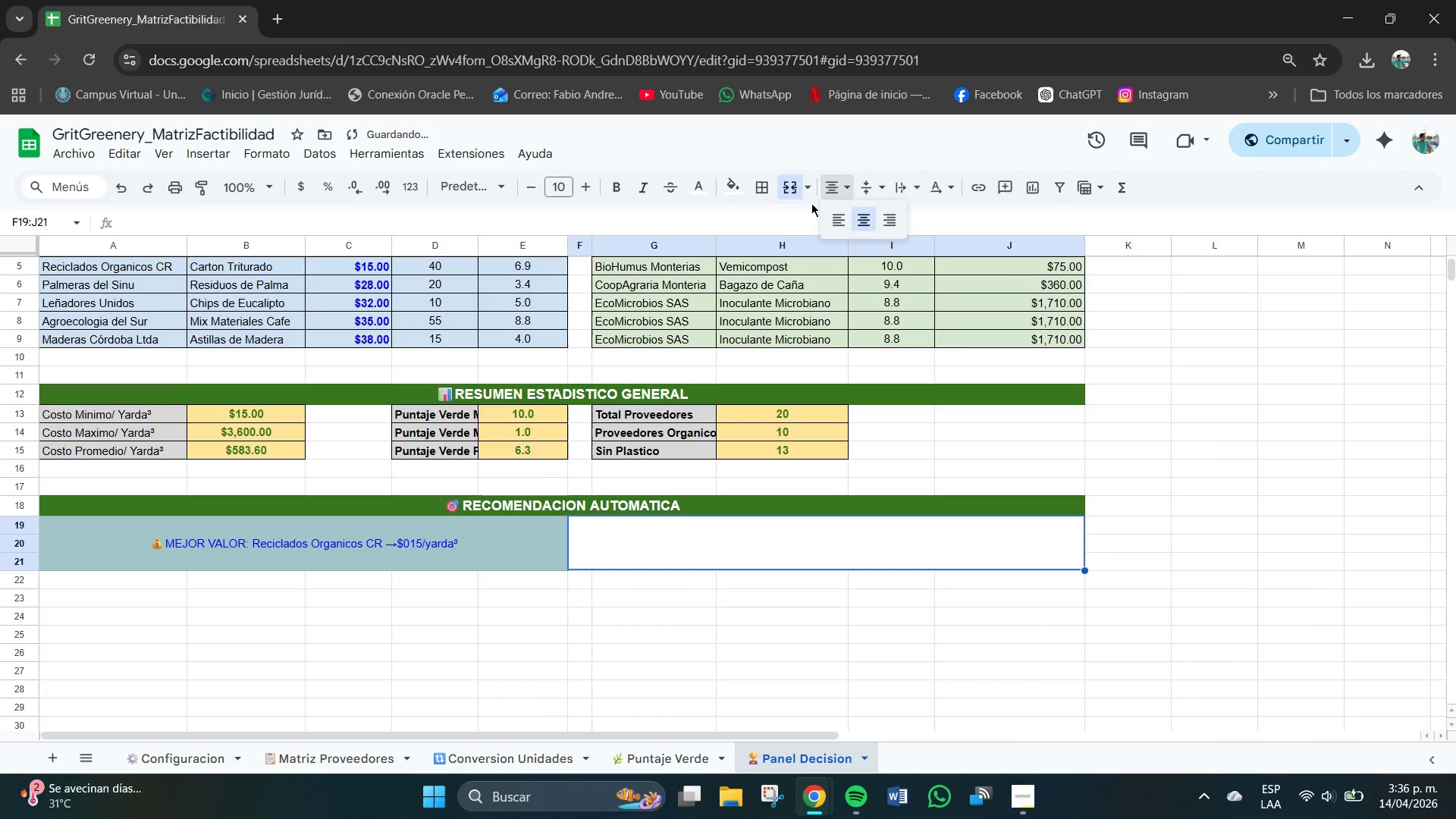 
left_click([805, 207])
 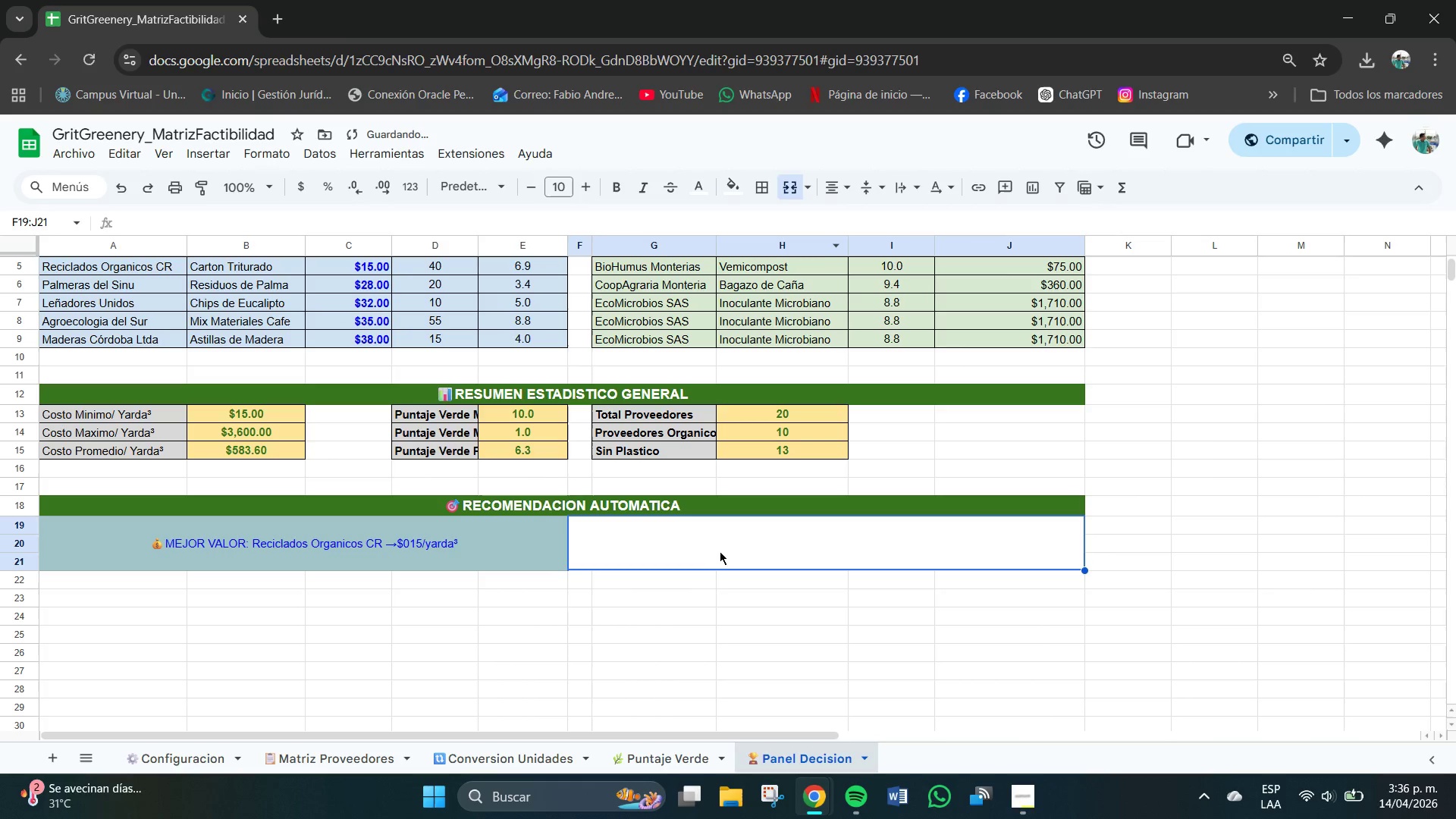 
left_click([729, 548])
 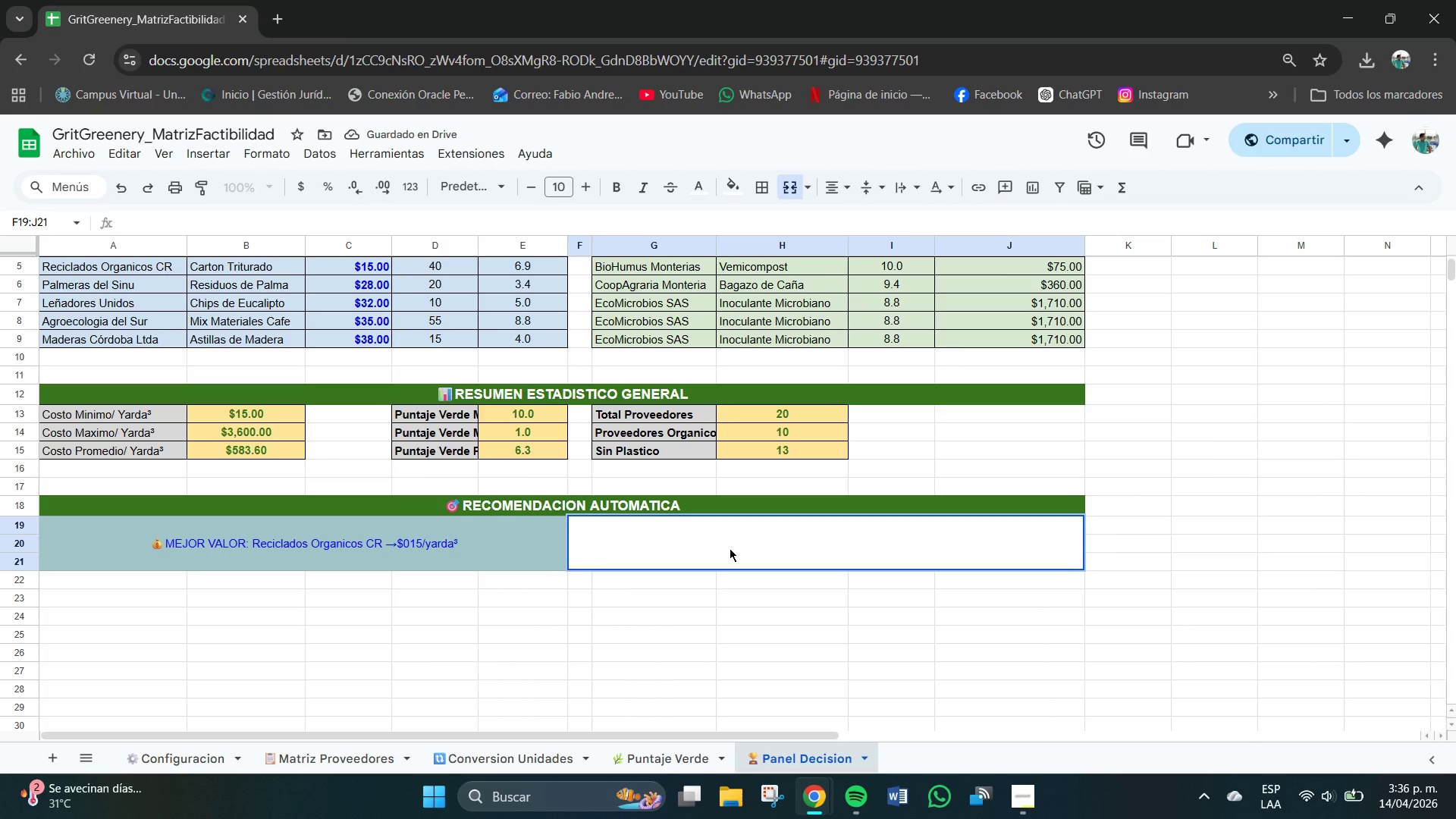 
key(Shift+0)
 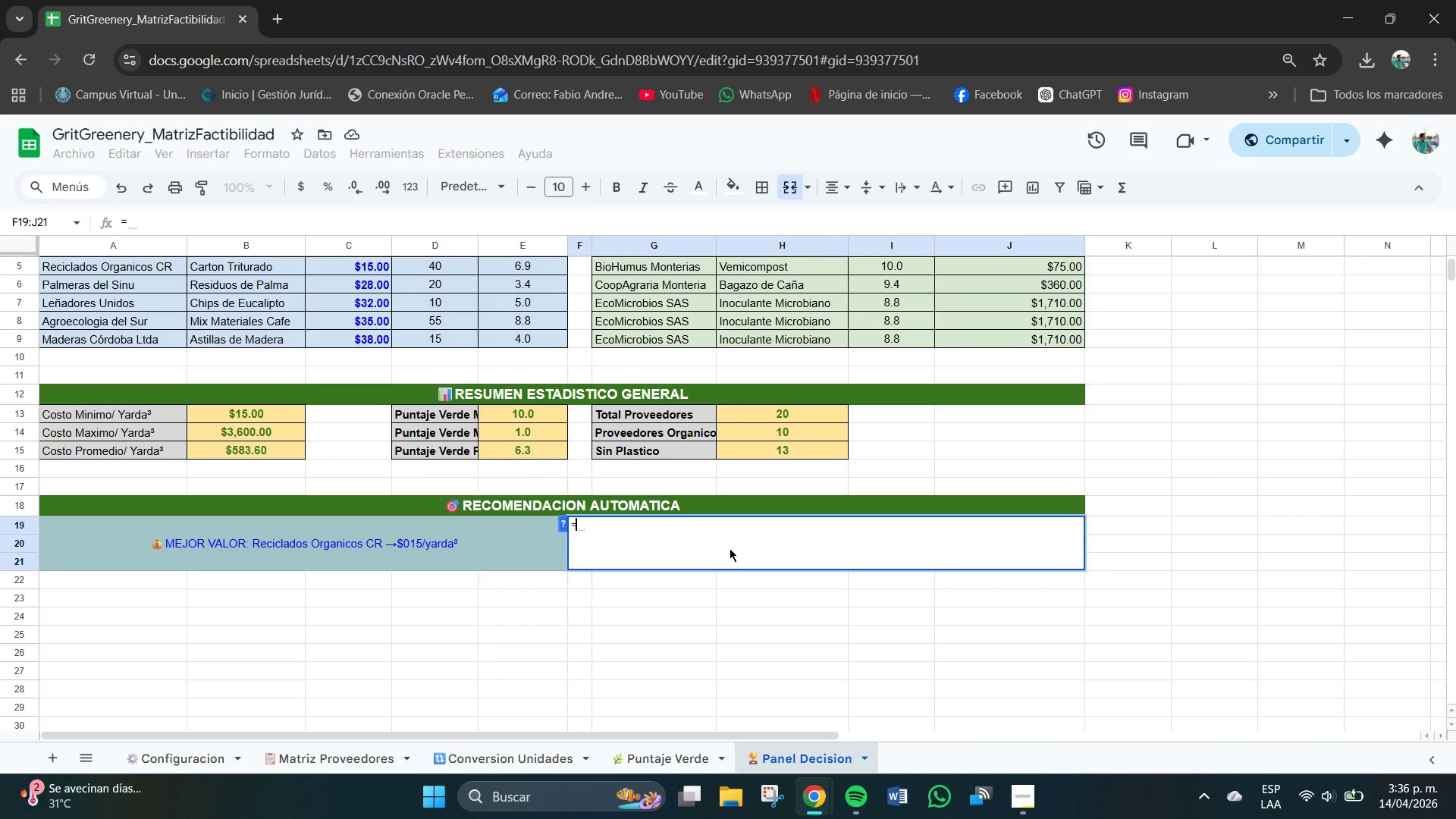 
wait(12.5)
 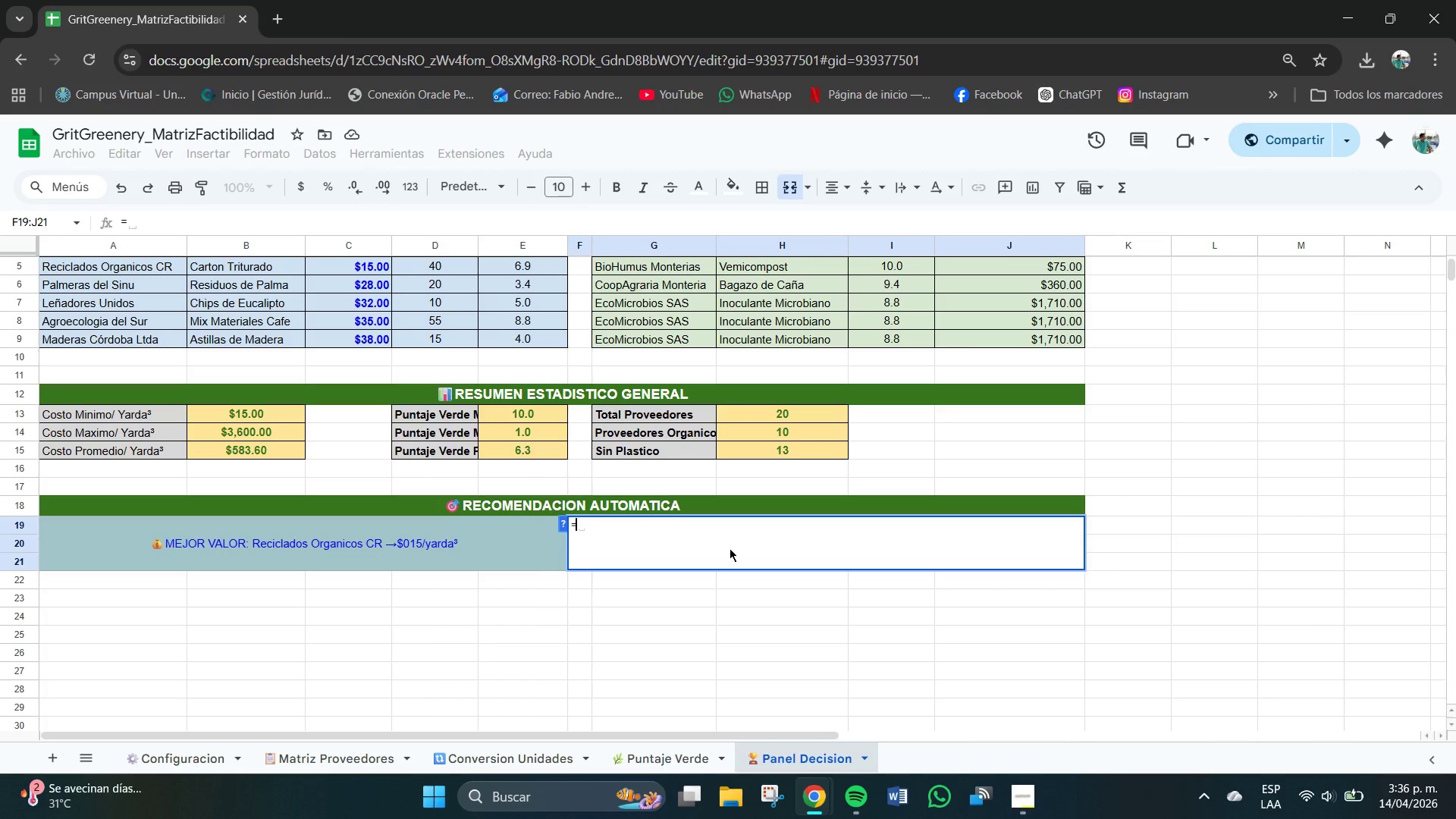 
type(SI.ERROR)
 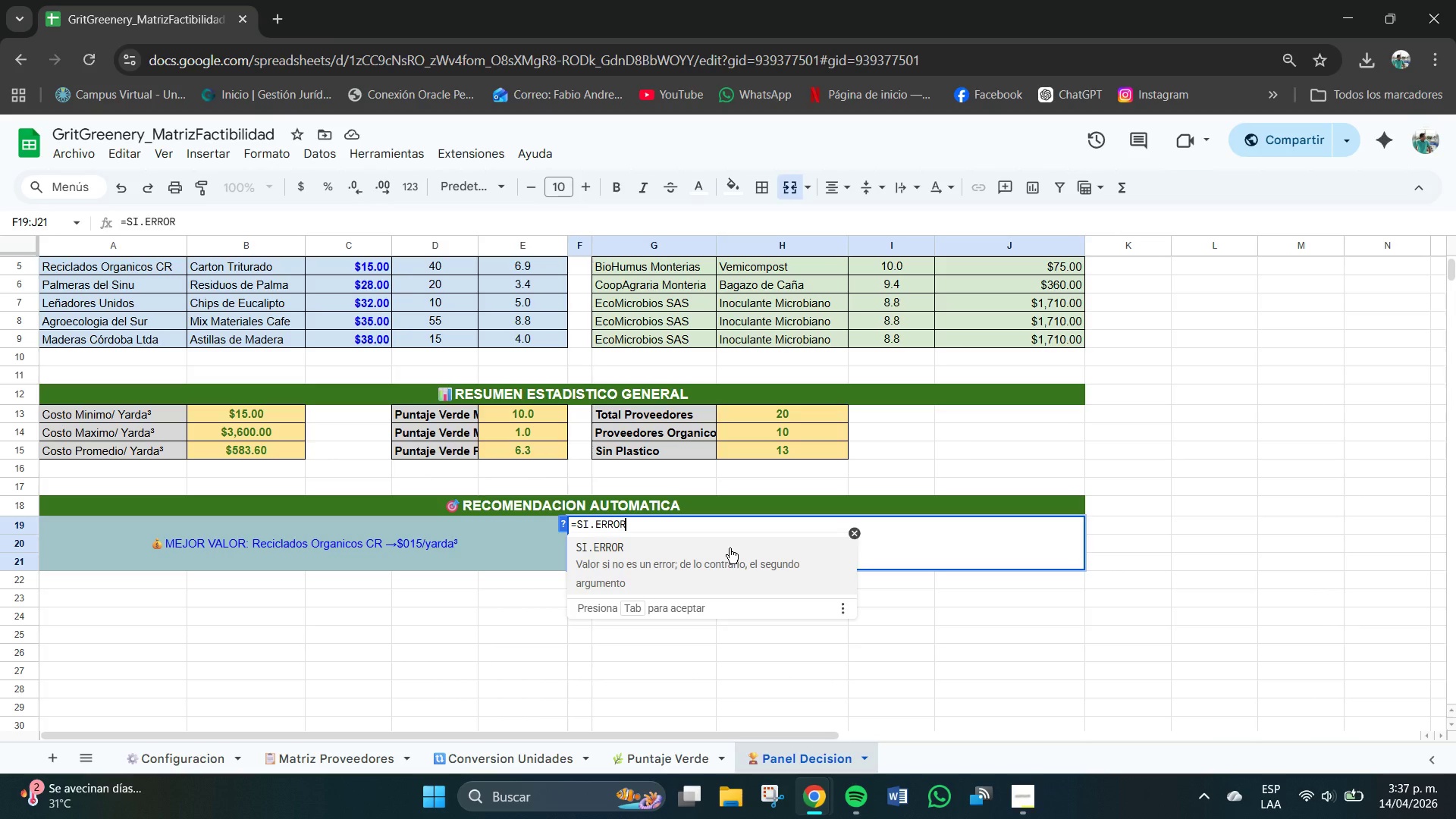 
wait(8.92)
 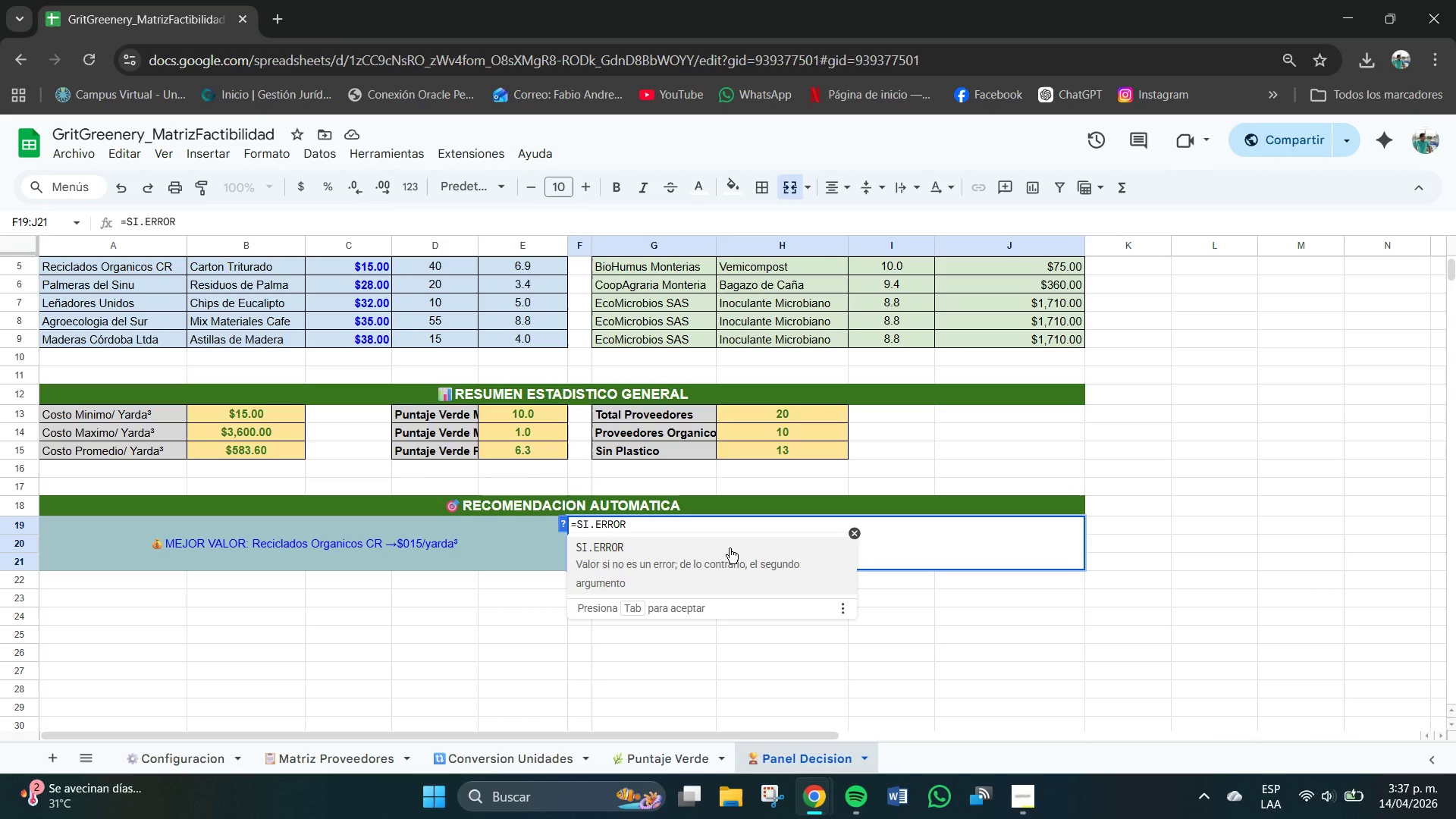 
type(*@)
 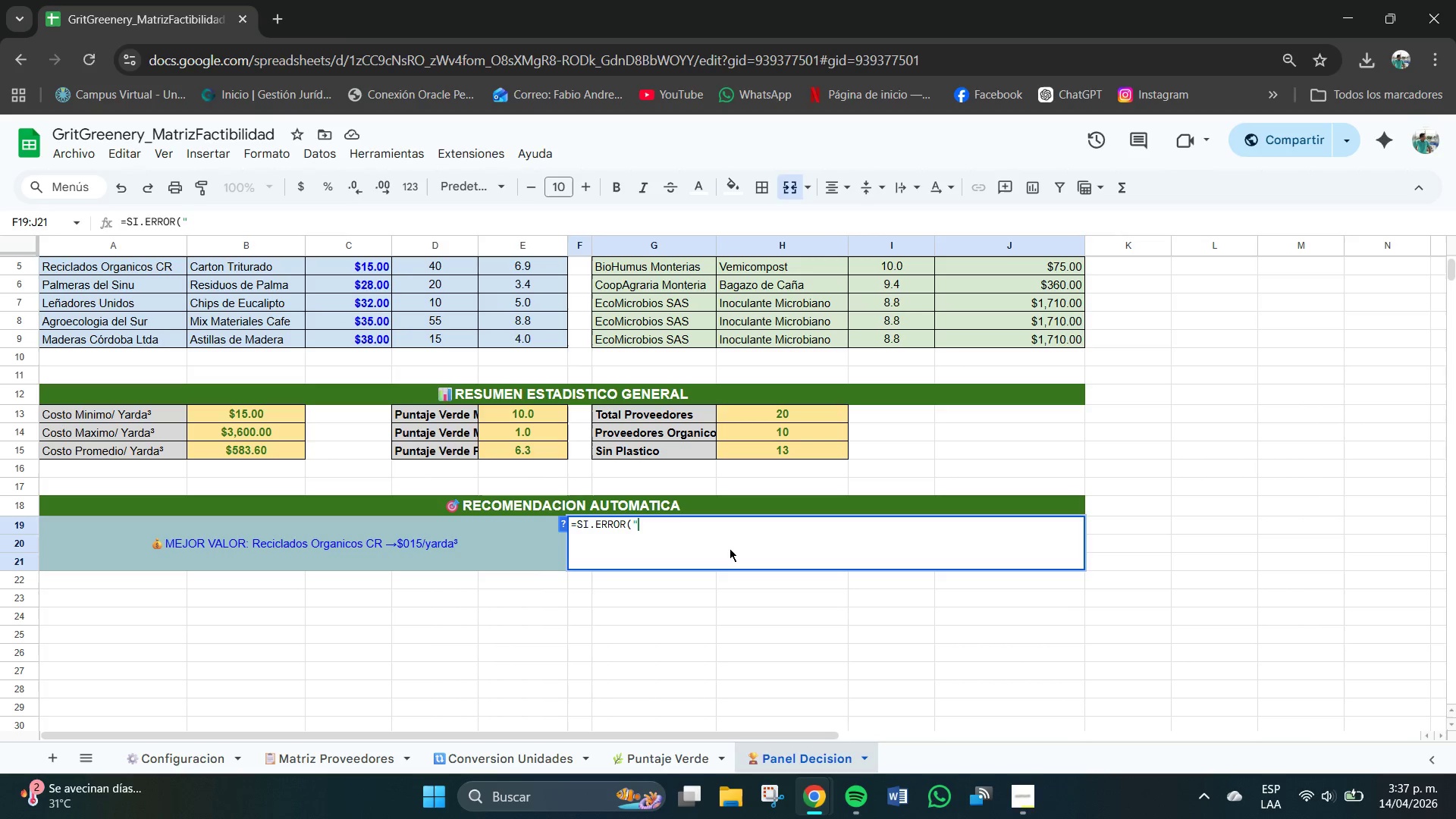 
key(Meta+V)
 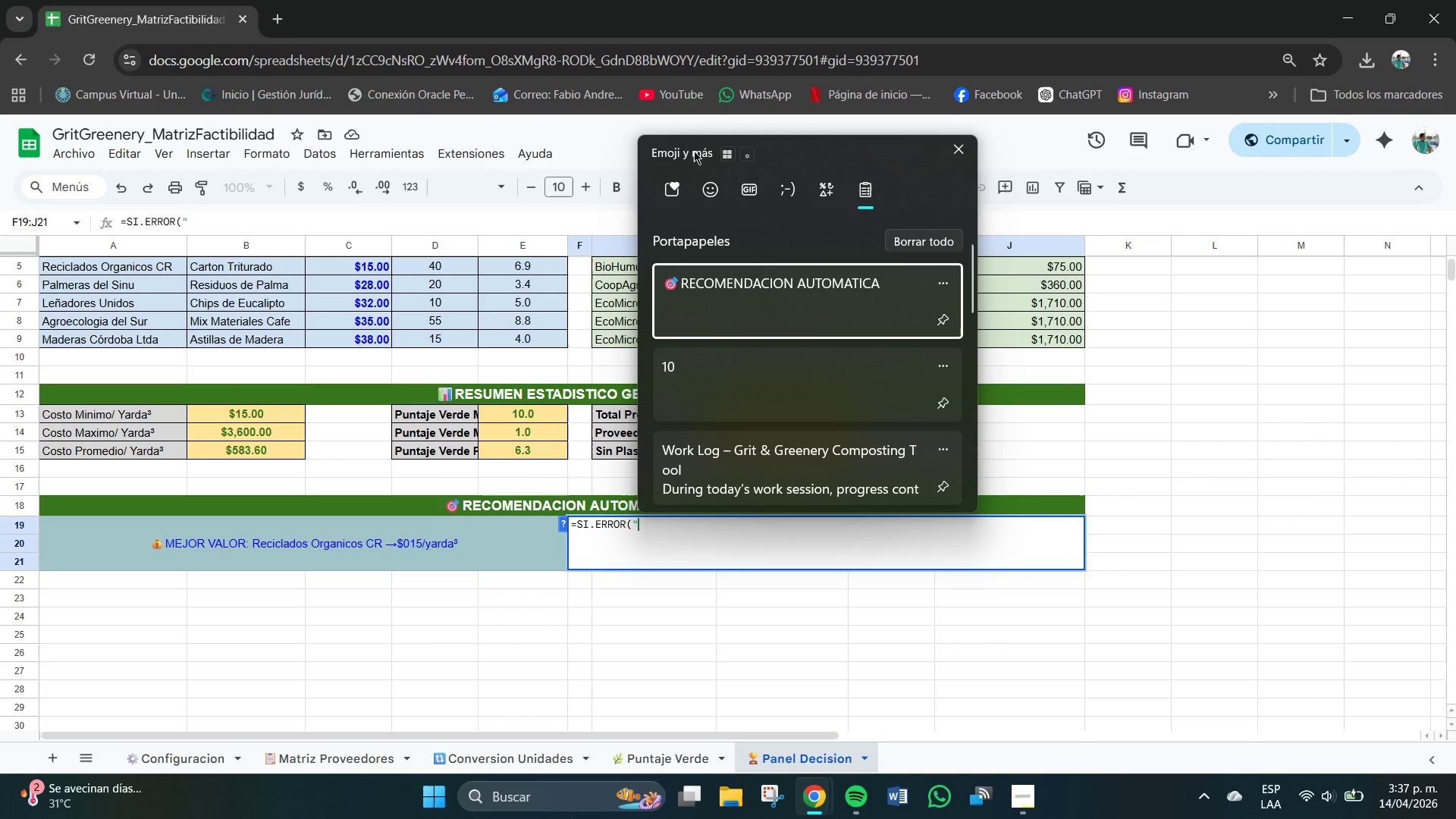 
left_click([708, 183])
 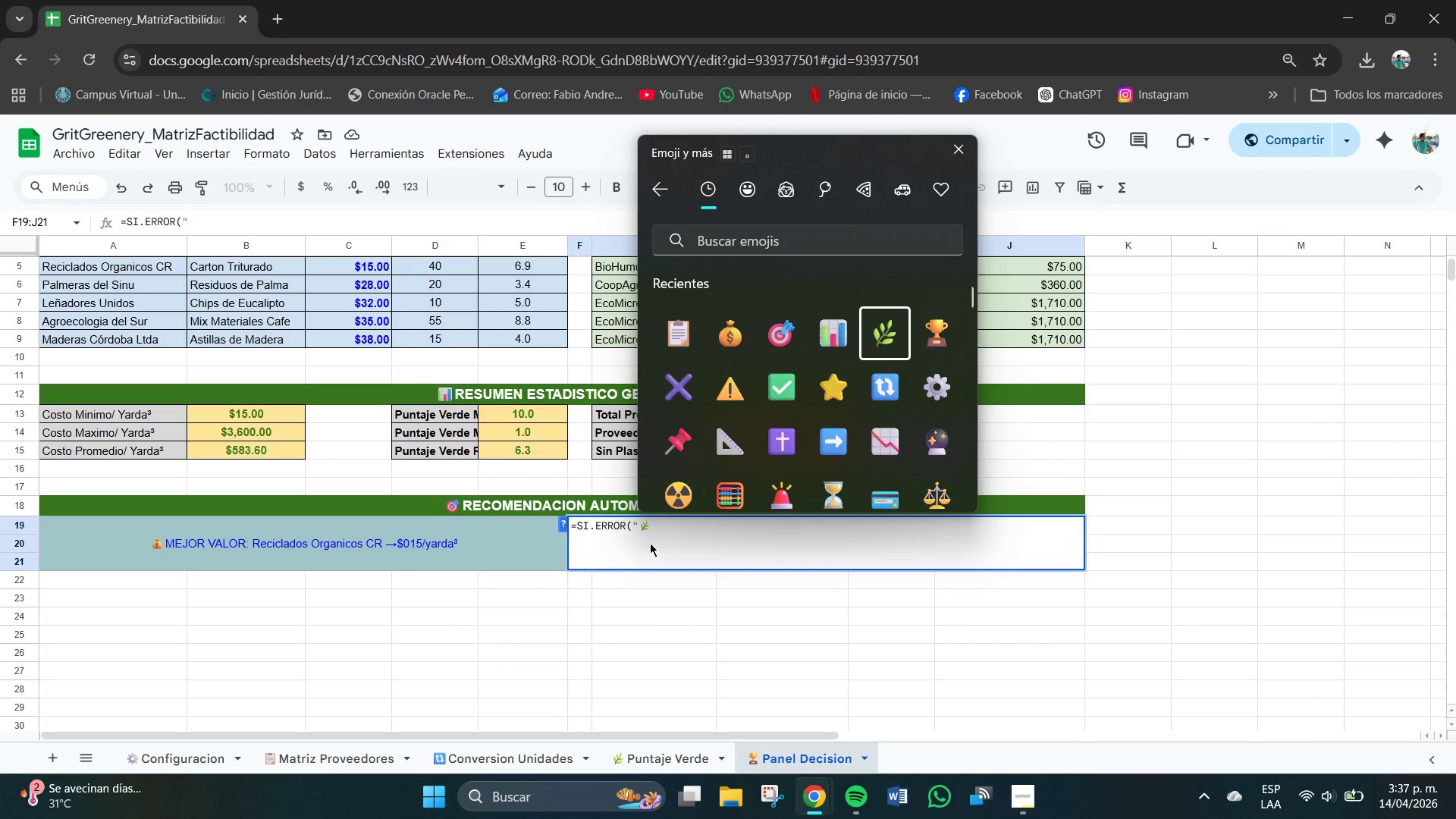 
left_click([664, 518])
 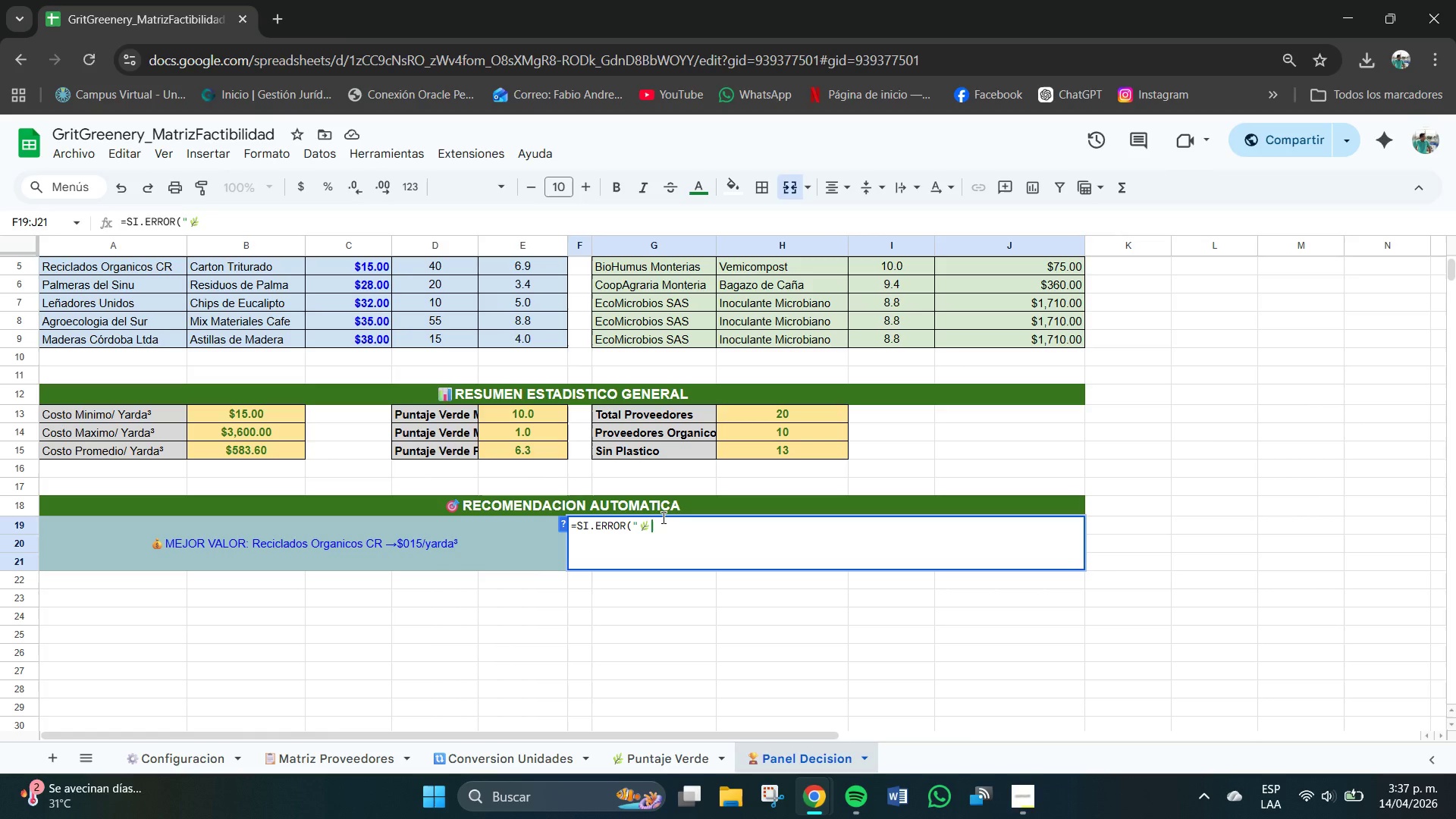 
type( MAS)
key(Backspace)
key(Backspace)
key(Backspace)
key(Backspace)
type(MAS ECOLOGIXO)
key(Backspace)
key(Backspace)
type(CO> !^)
key(Backspace)
key(Backspace)
type(@^INDICE*[)
 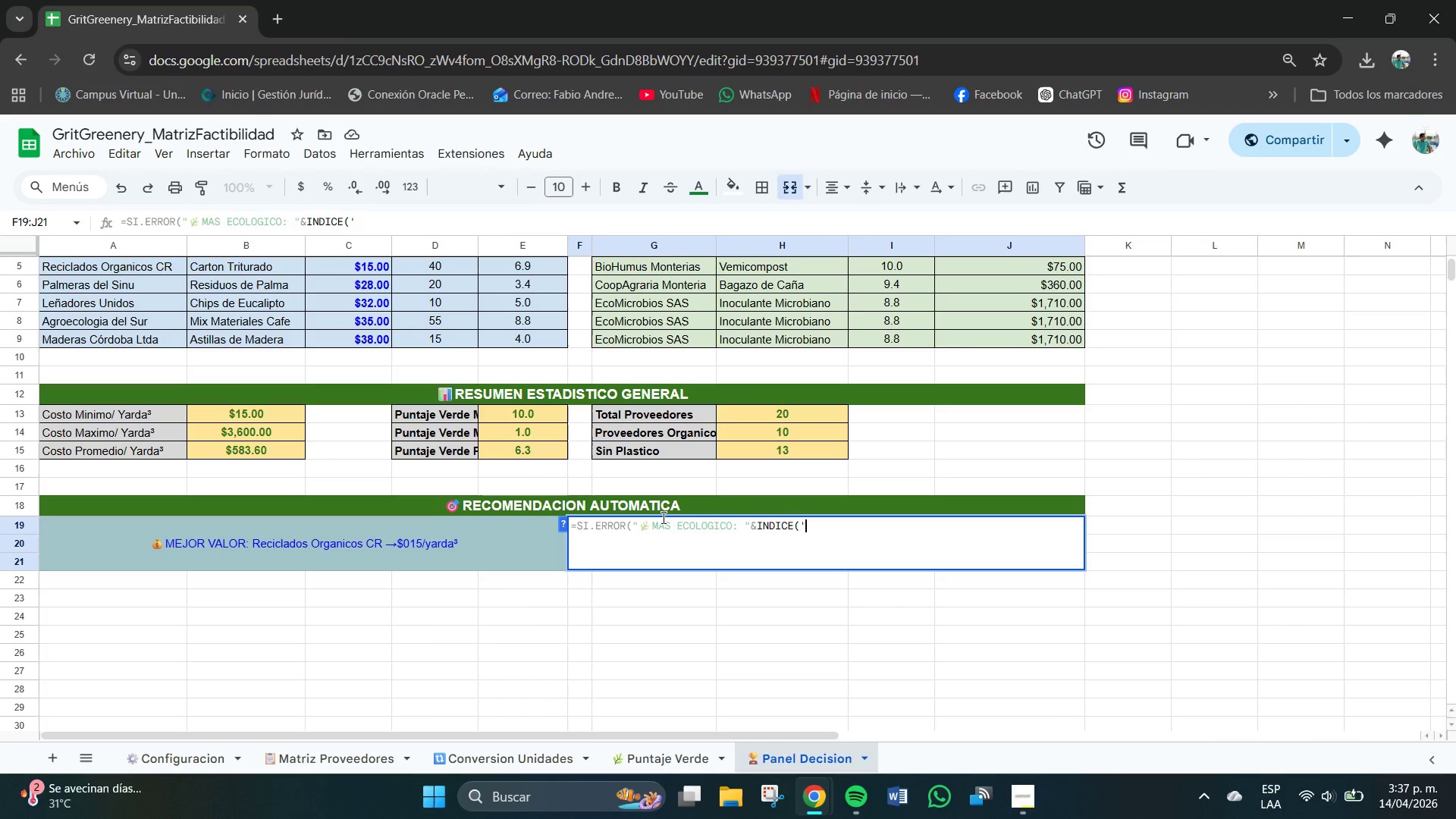 
key(Meta+V)
 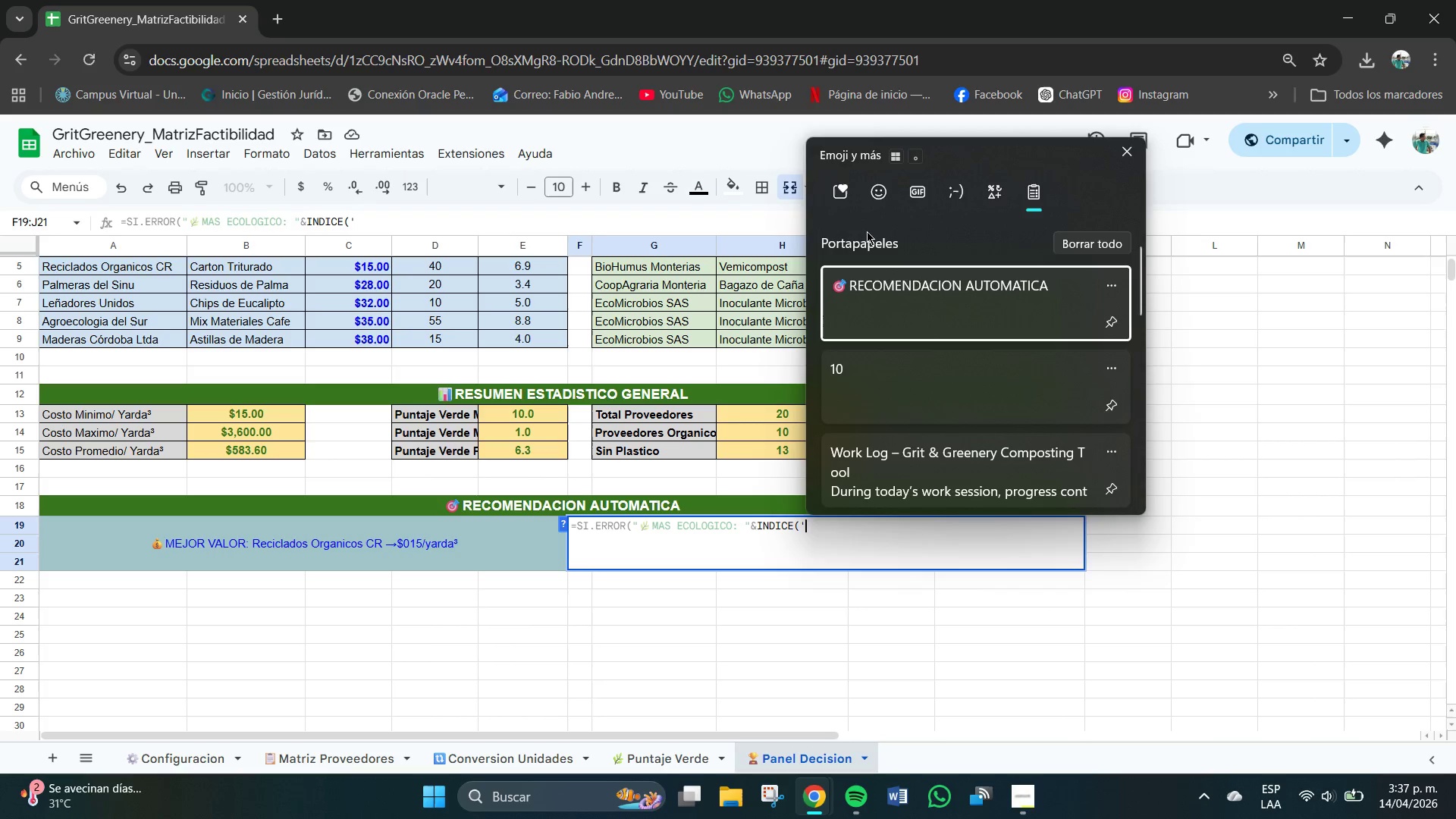 
left_click([873, 199])
 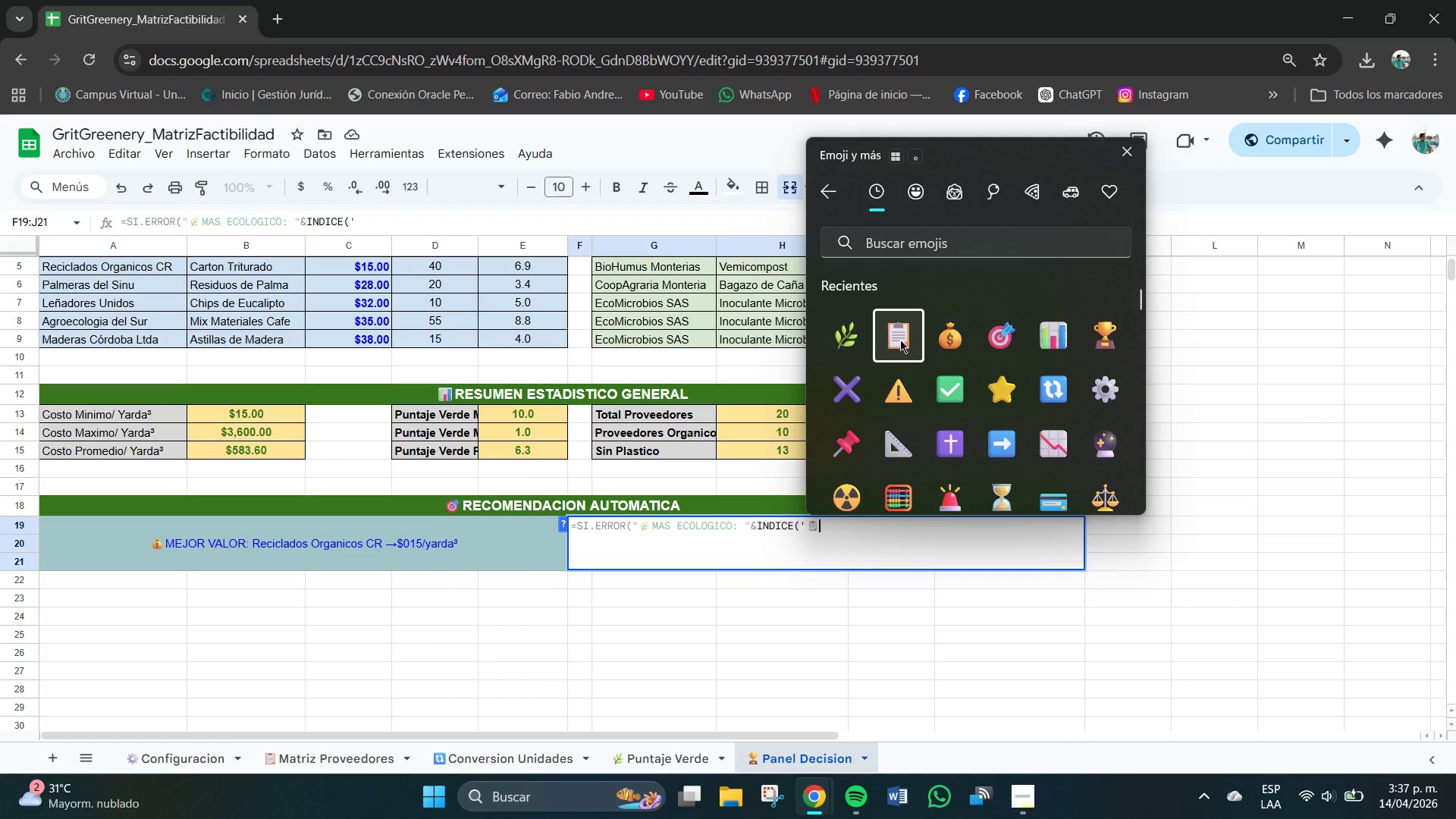 
left_click([872, 536])
 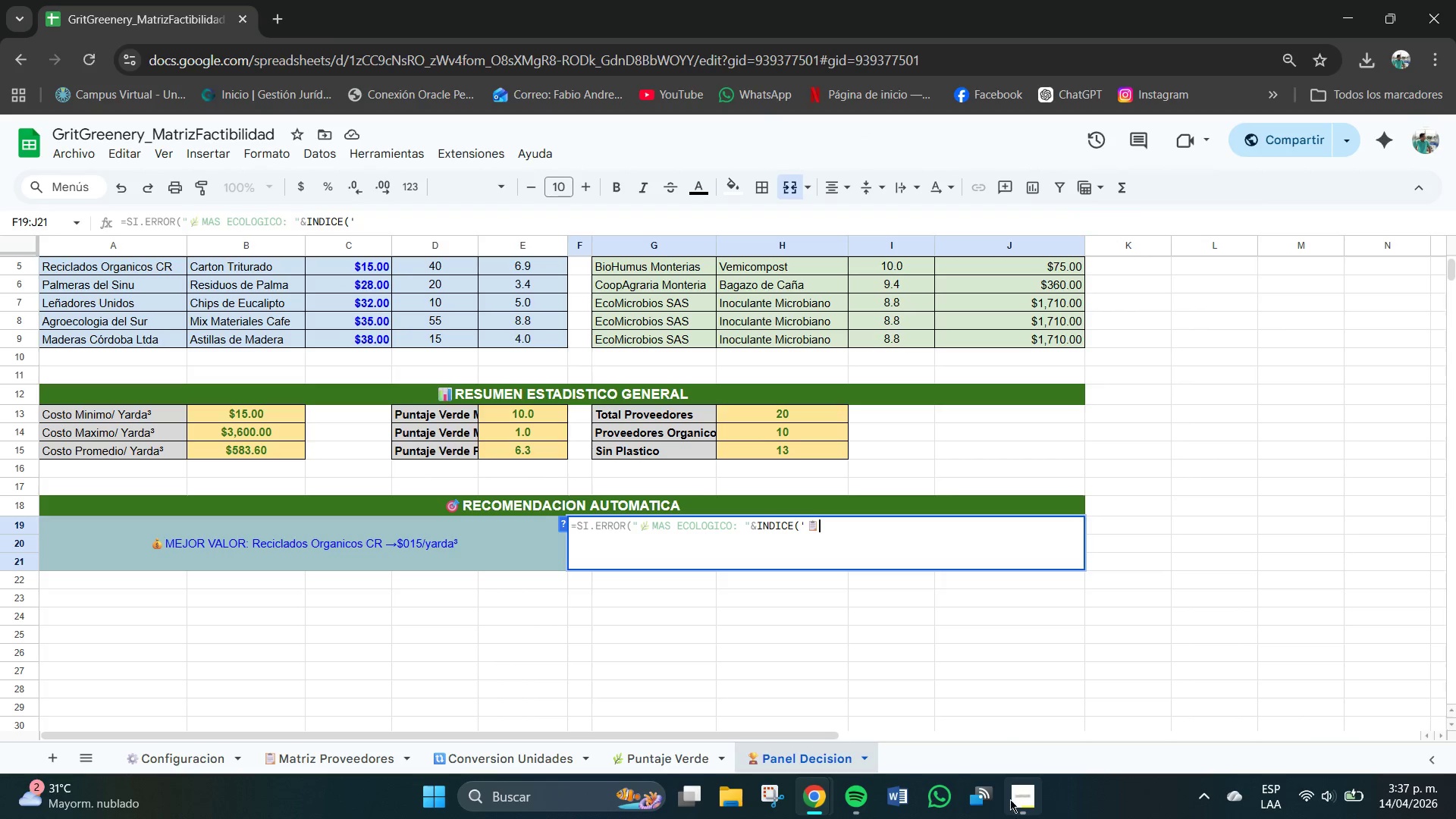 
left_click([1023, 808])